 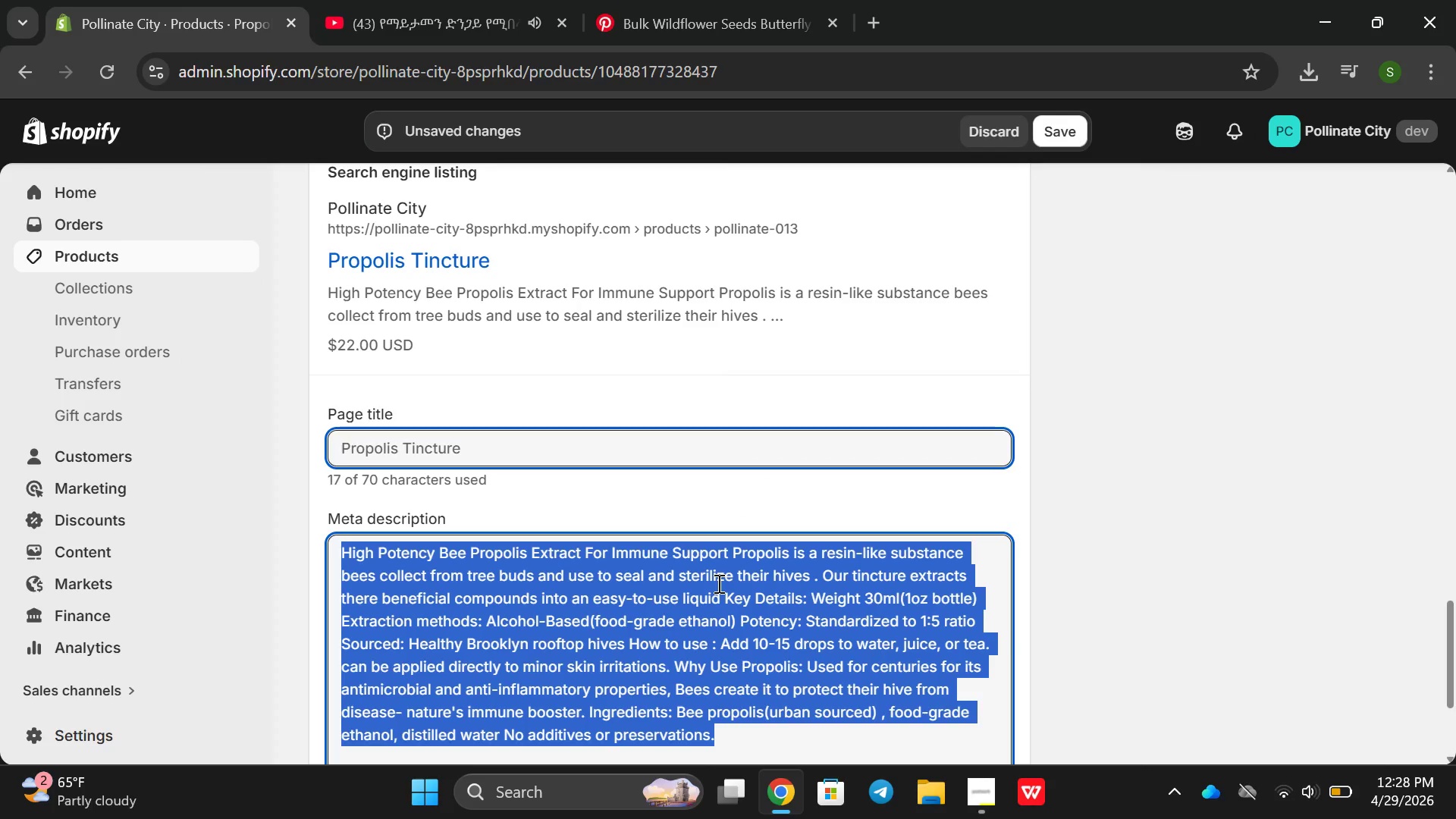 
triple_click([717, 583])
 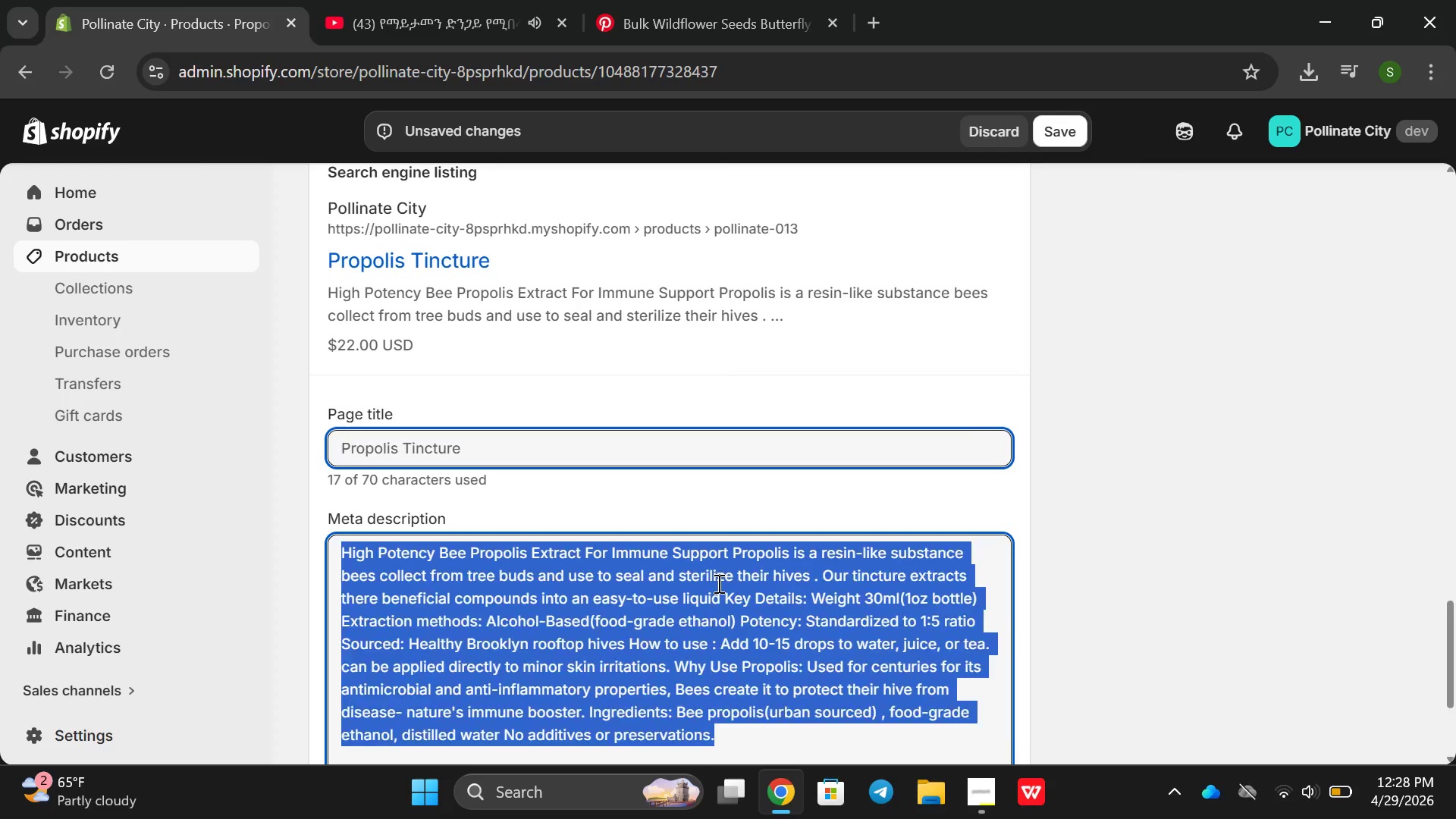 
triple_click([717, 583])
 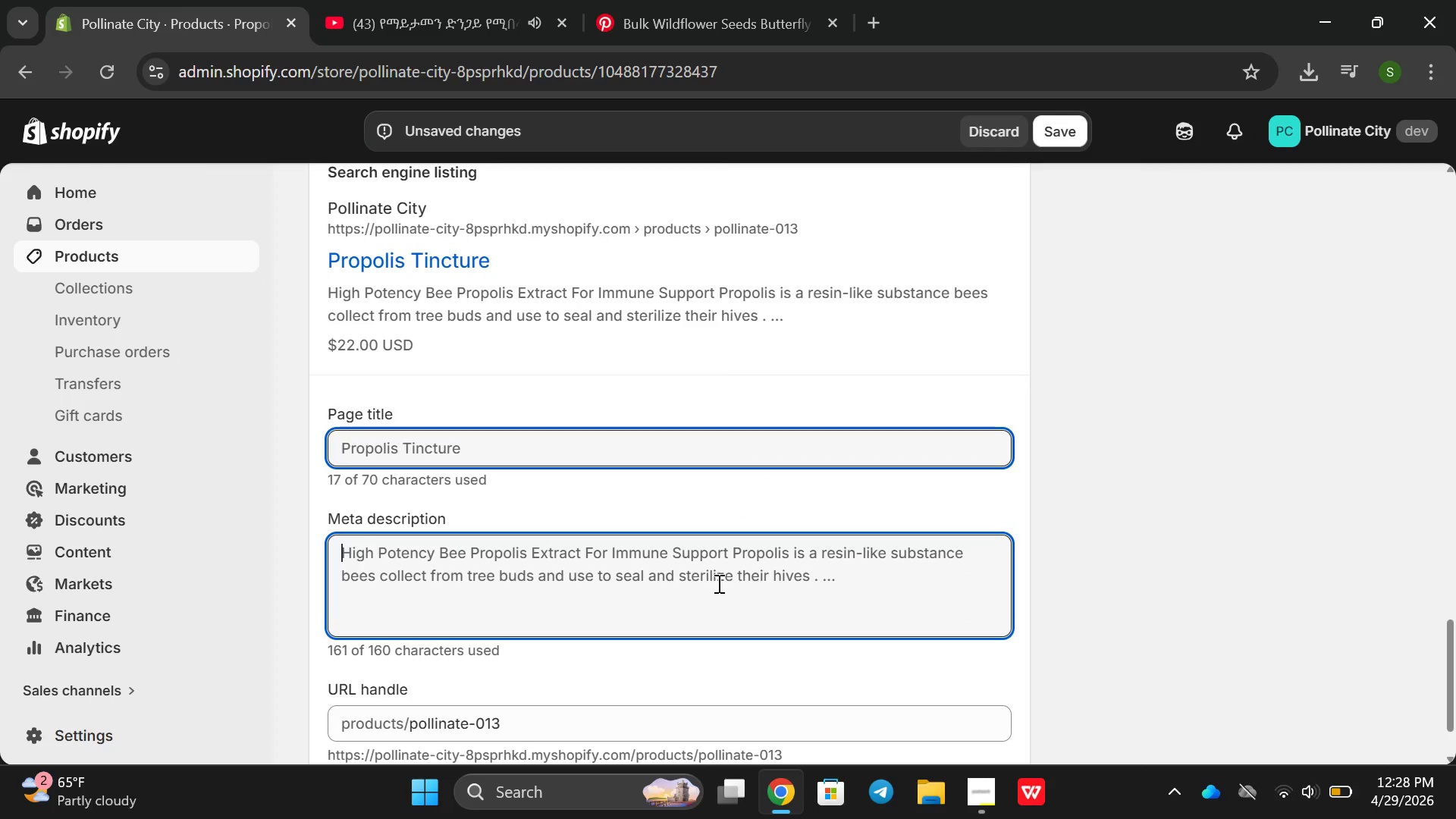 
key(Backspace)
 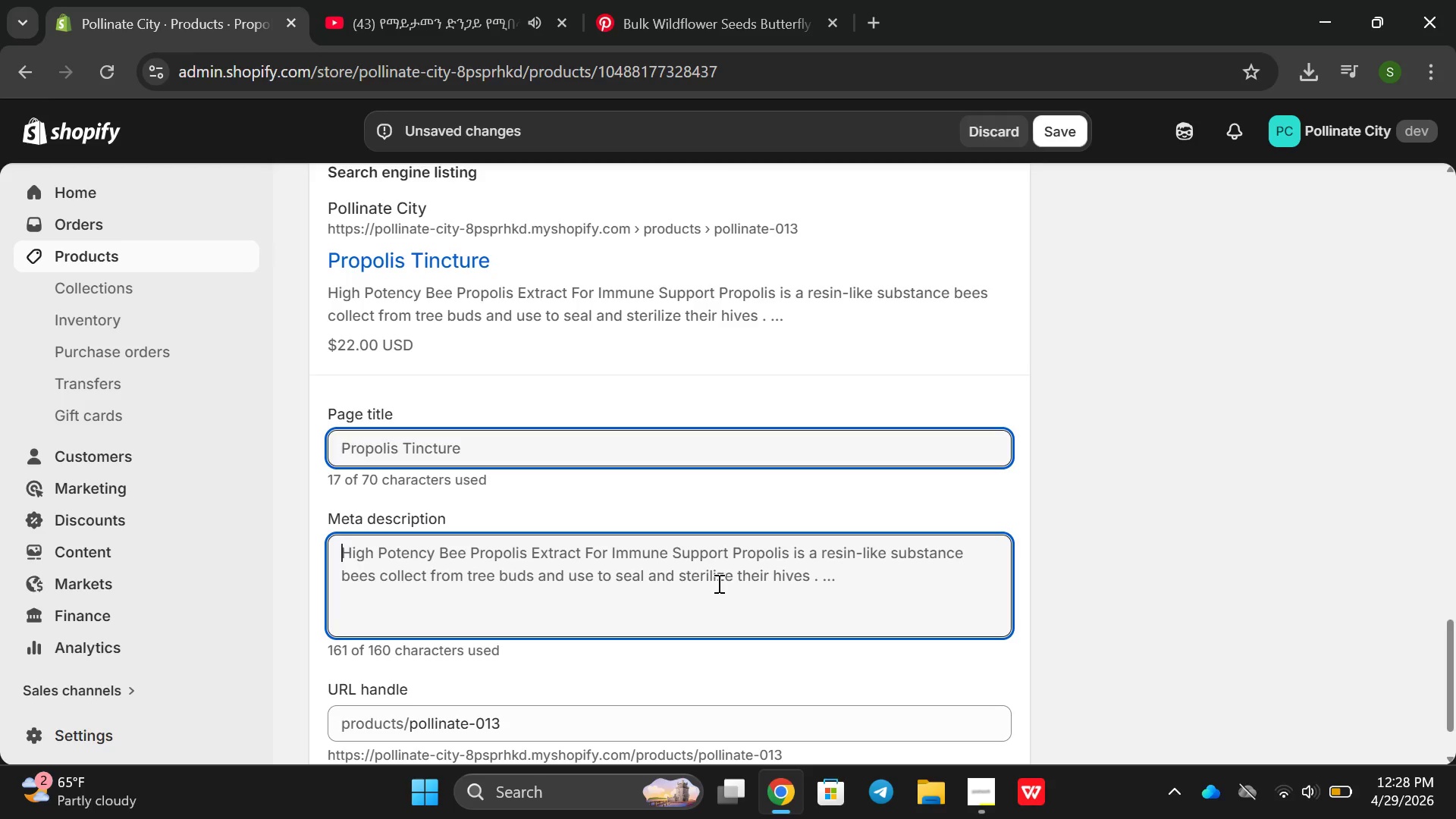 
wait(6.09)
 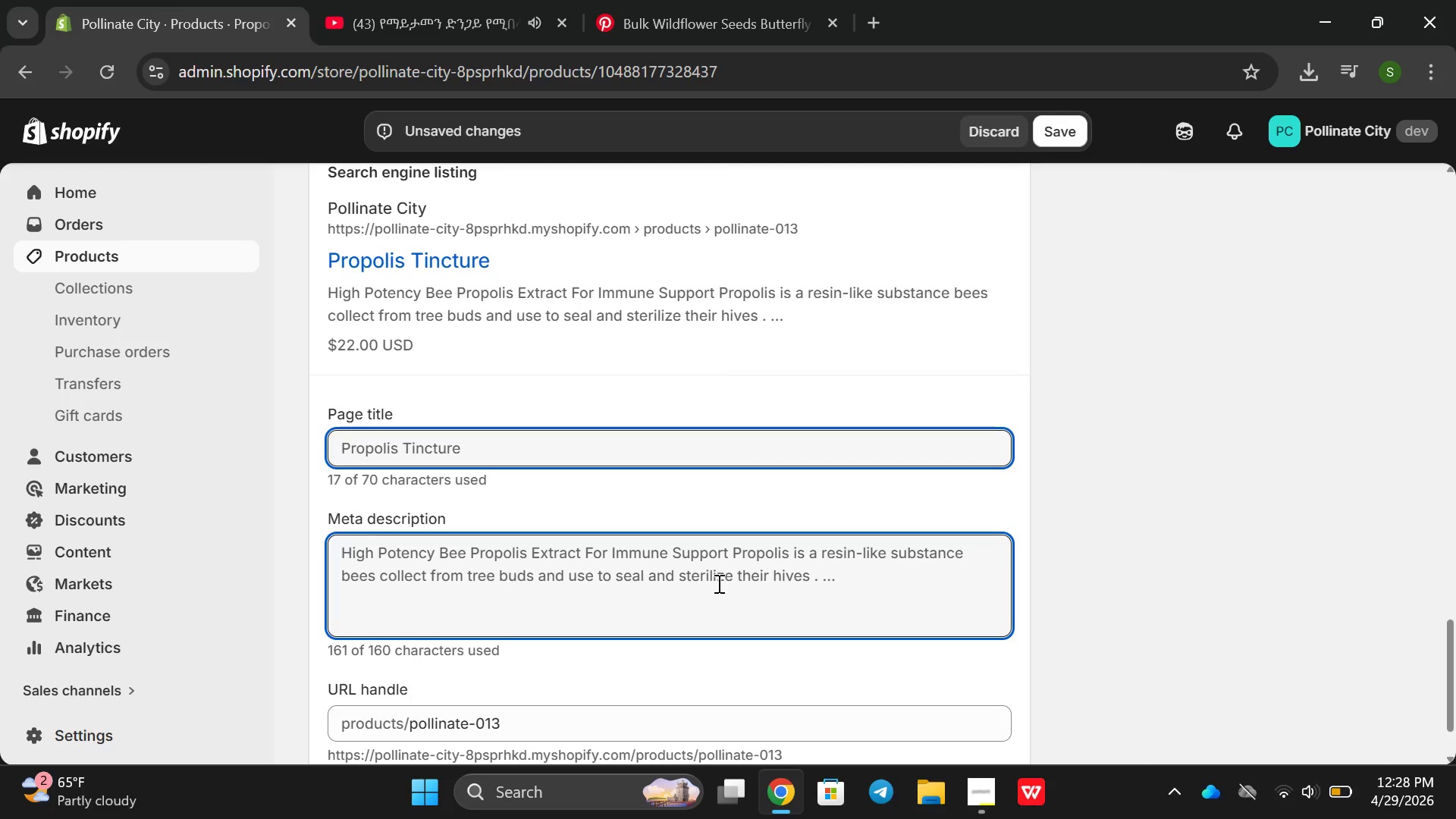 
type(Narut)
key(Backspace)
key(Backspace)
key(Backspace)
type(ta)
key(Backspace)
type(ural propolis tinsi)
key(Backspace)
type(cture )
key(Backspace)
key(Backspace)
key(Backspace)
key(Backspace)
key(Backspace)
key(Backspace)
key(Backspace)
type(cture sourced fomr )
key(Backspace)
key(Backspace)
key(Backspace)
key(Backspace)
type(rom healthy w)
key(Backspace)
type(urban beeb)
key(Backspace)
type(hives . Immune support and antimicro)
key(Backspace)
key(Backspace)
type(to)
key(Backspace)
key(Backspace)
type(robal properties )
 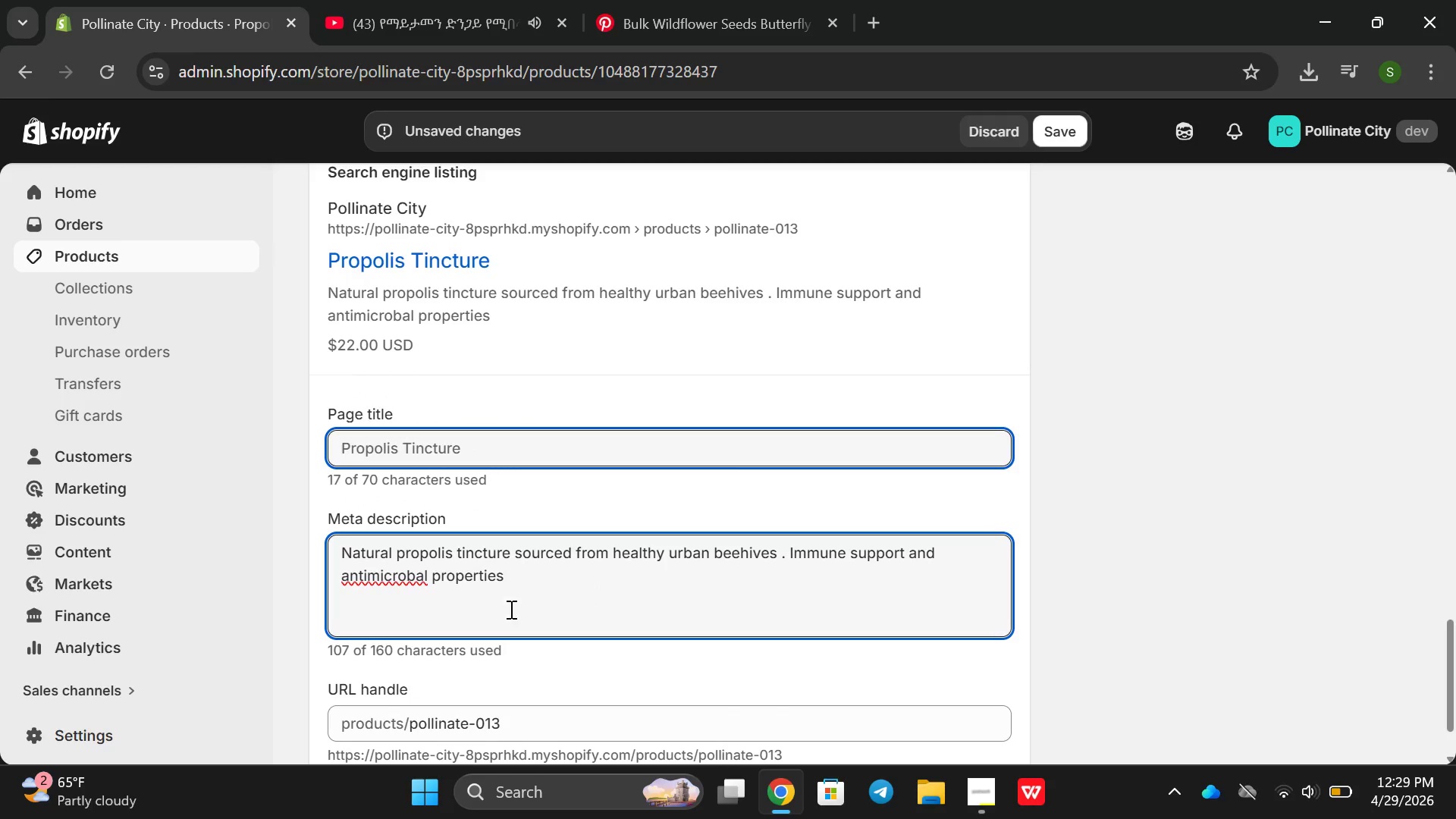 
left_click([378, 581])
 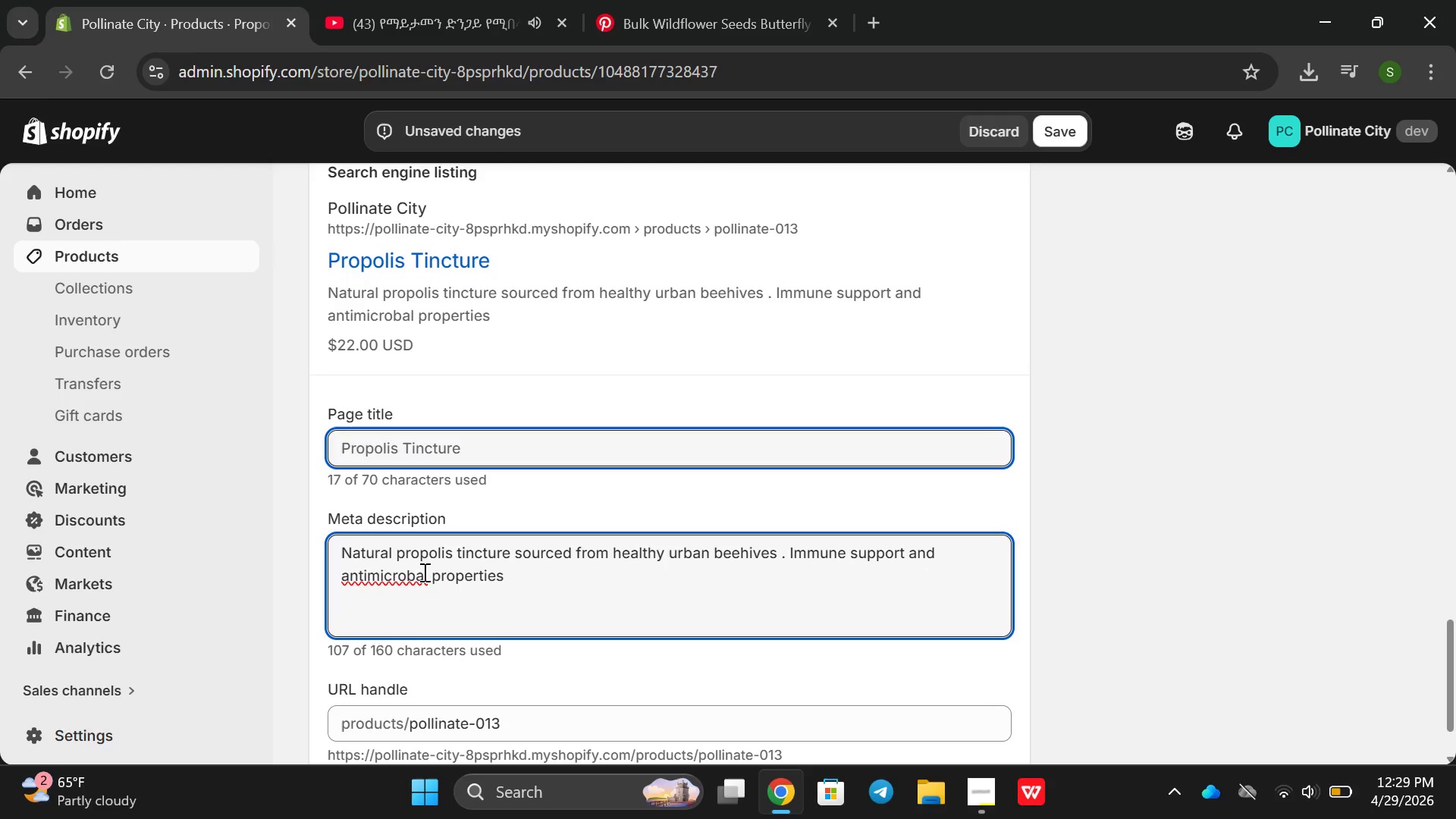 
wait(9.42)
 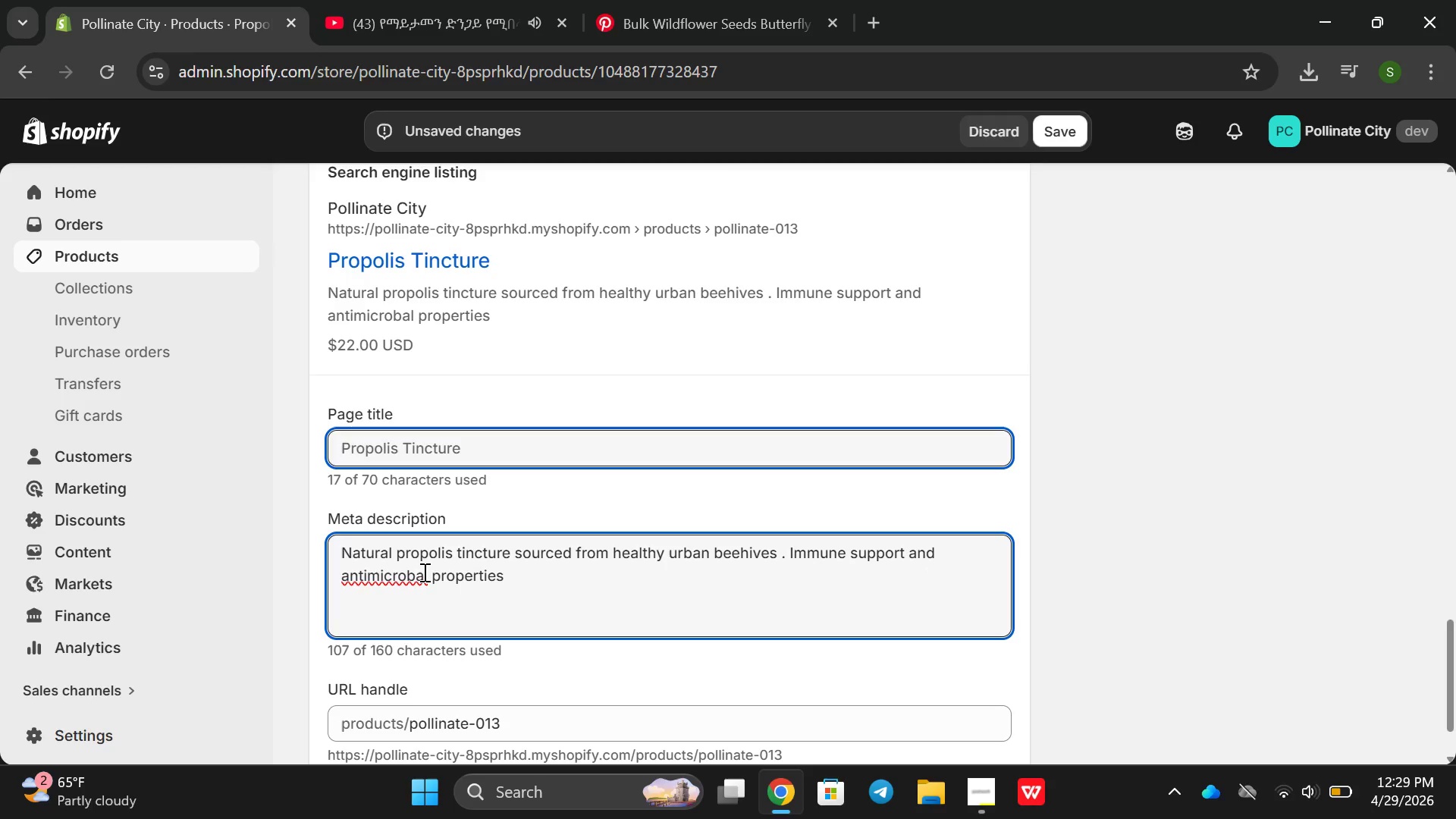 
left_click([419, 584])
 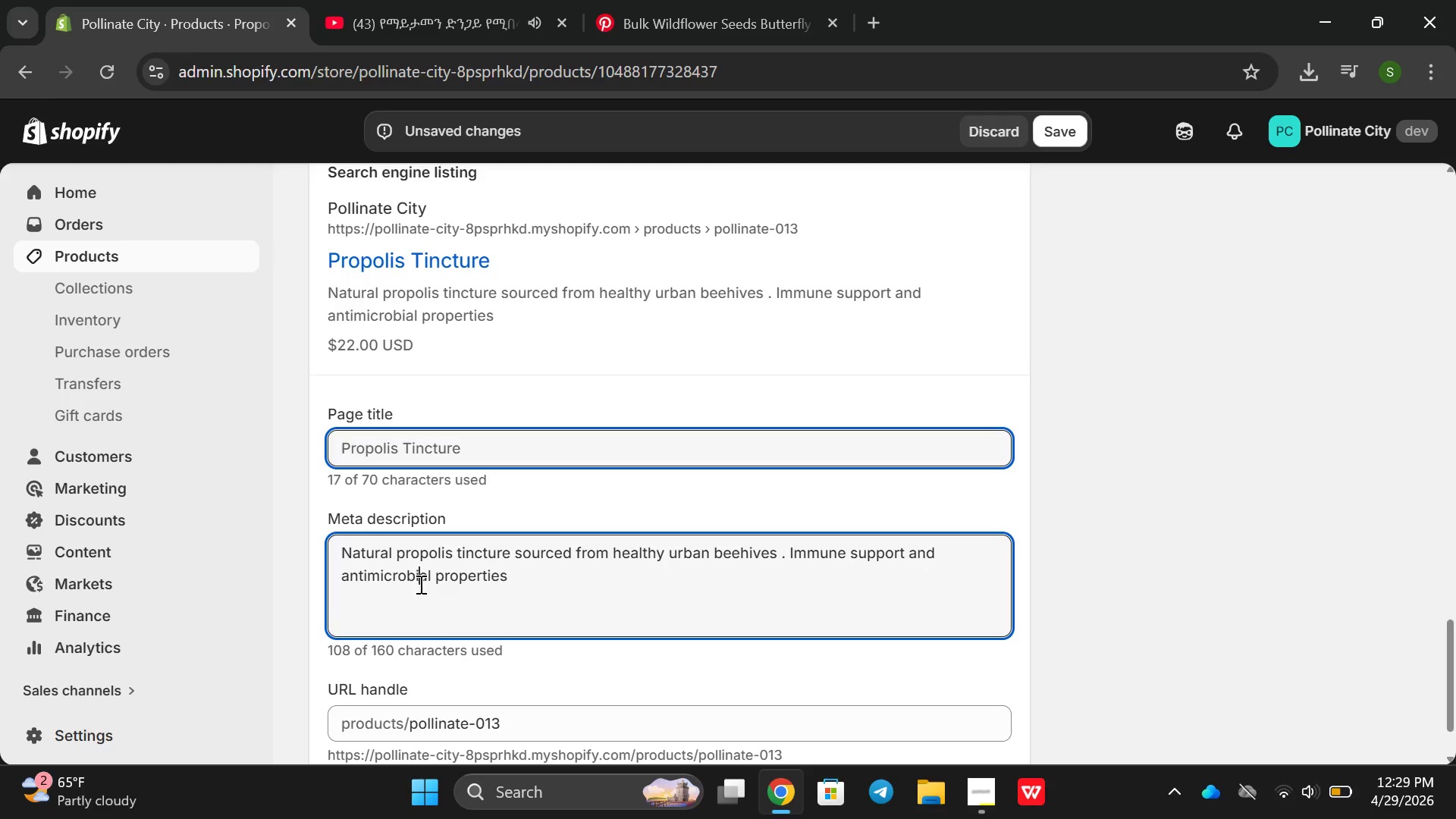 
key(I)
 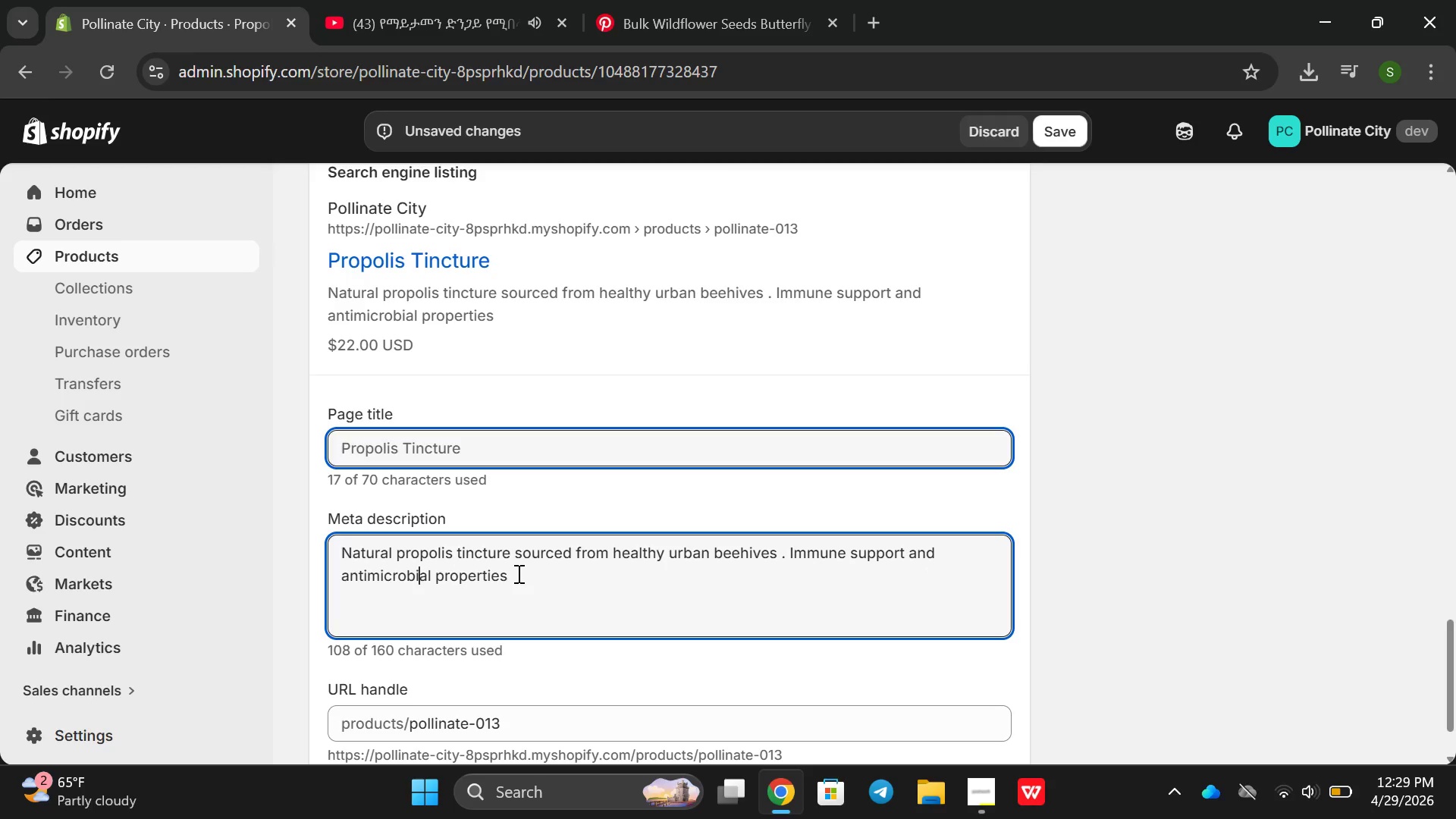 
left_click([517, 573])
 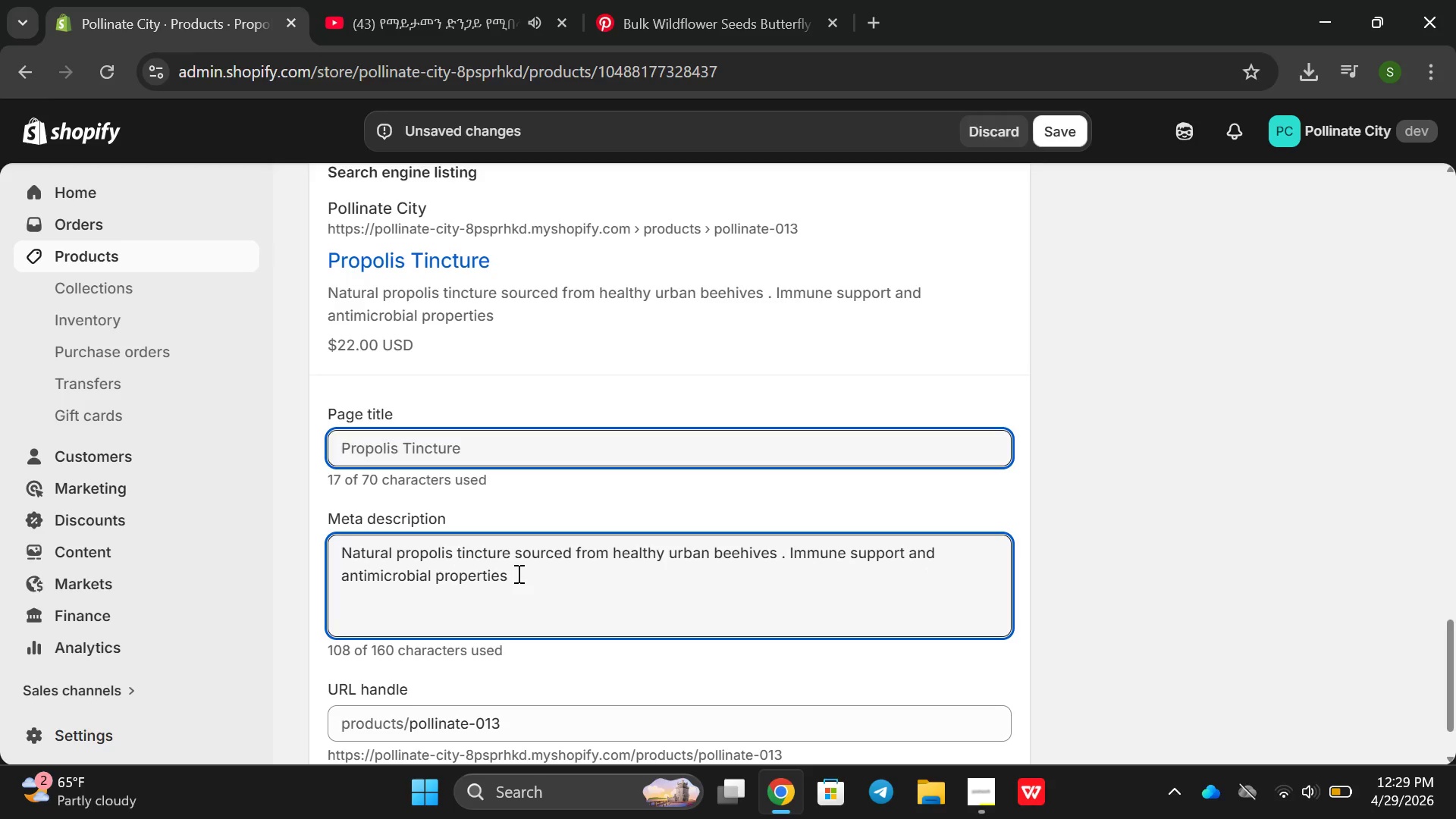 
type(. Da)
key(Backspace)
key(Backspace)
type(SAve)
key(Backspace)
key(Backspace)
key(Backspace)
type(ave the bees with pollinate City)
 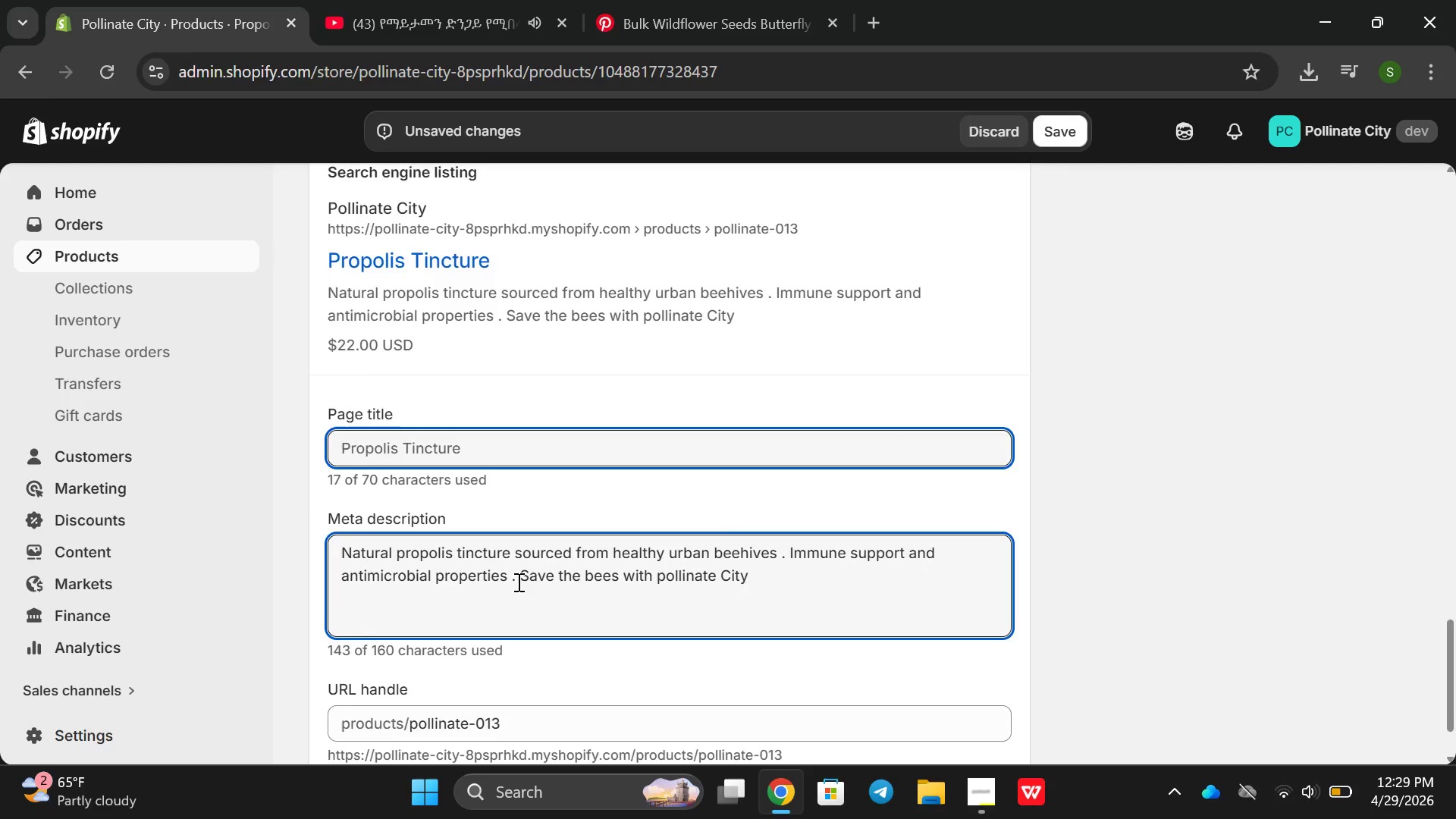 
left_click_drag(start_coordinate=[518, 619], to_coordinate=[410, 630])
 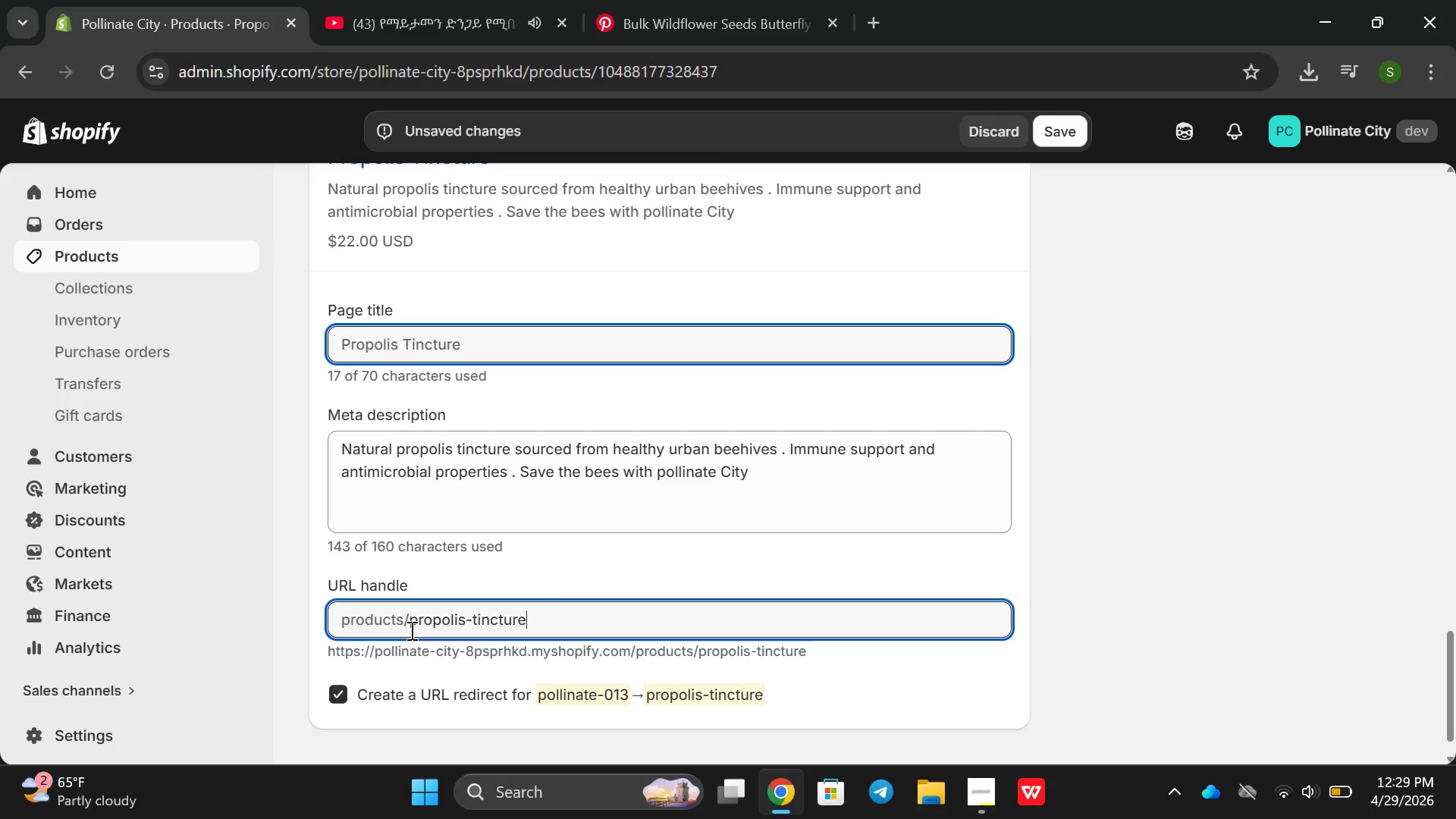 
key(Backspace)
 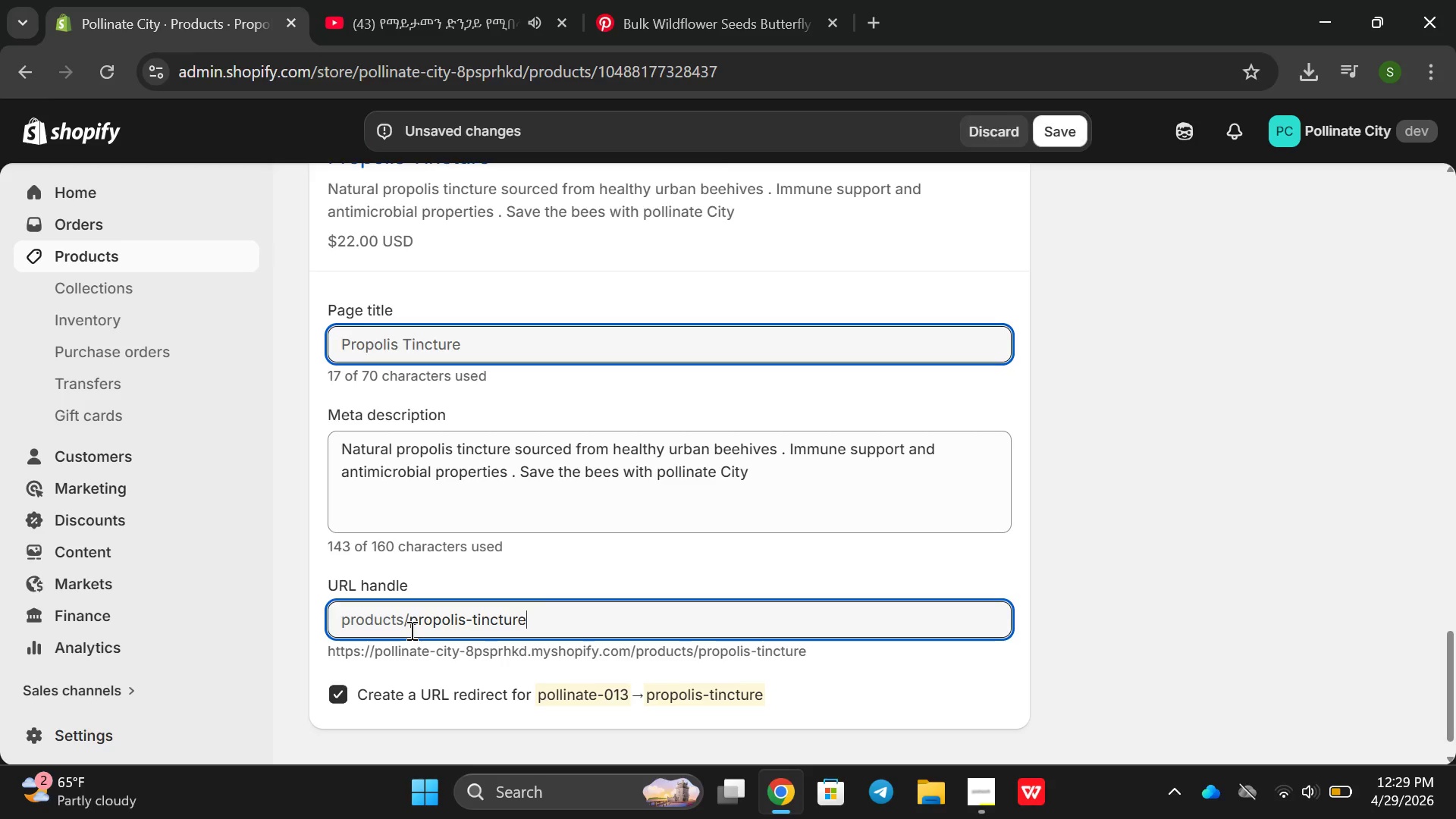 
key(Enter)
 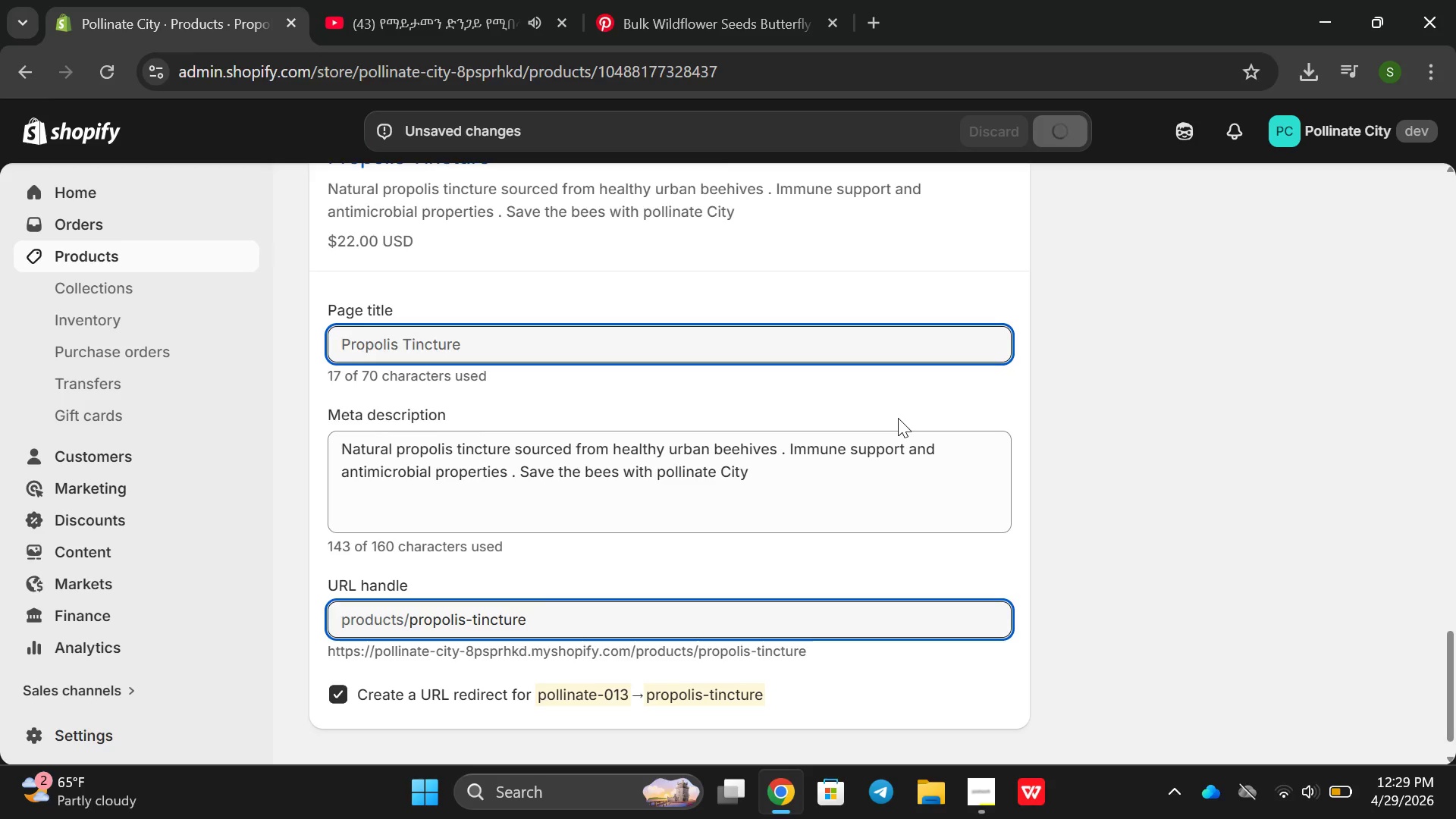 
mouse_move([914, 411])
 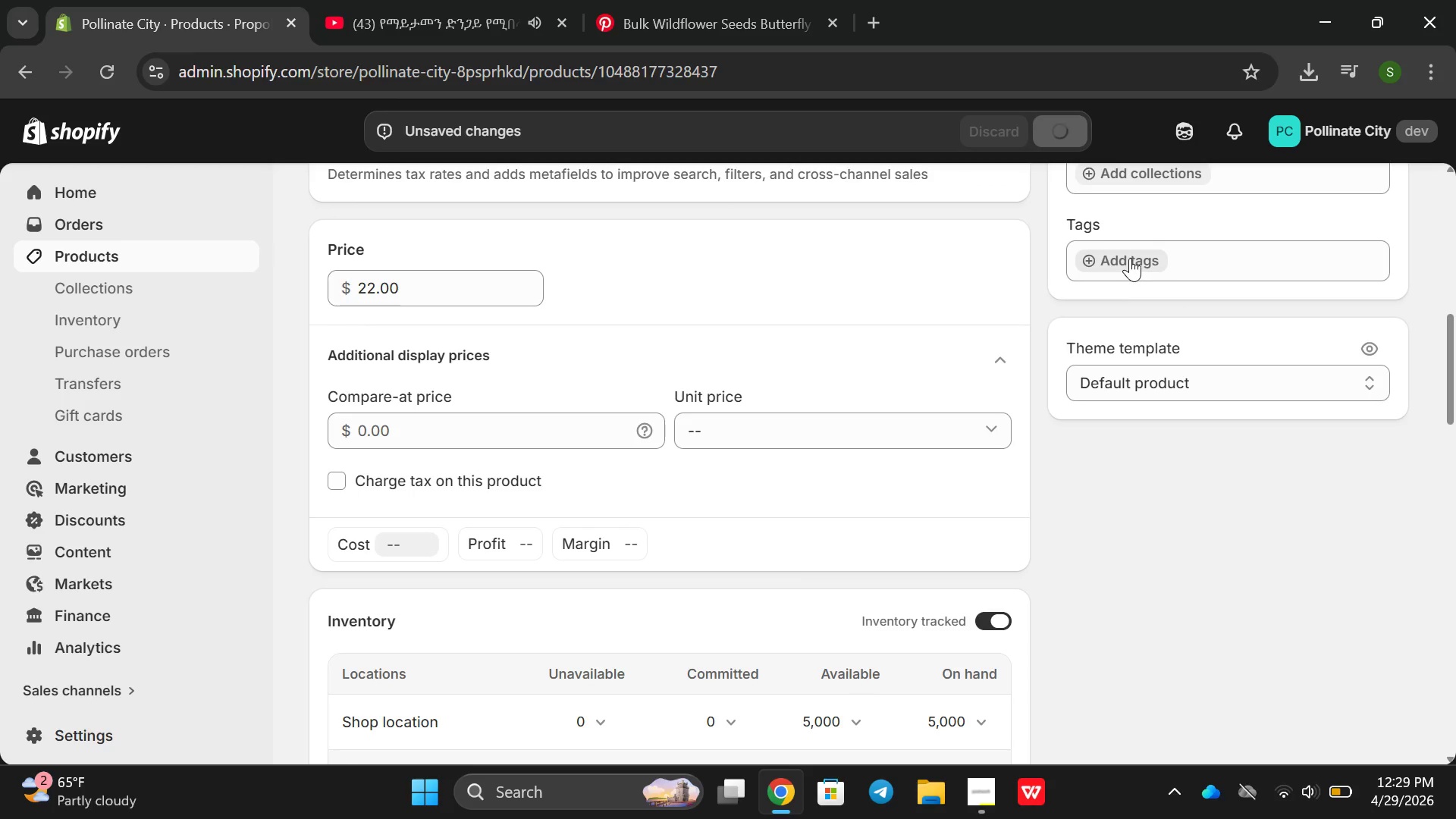 
left_click([1130, 258])
 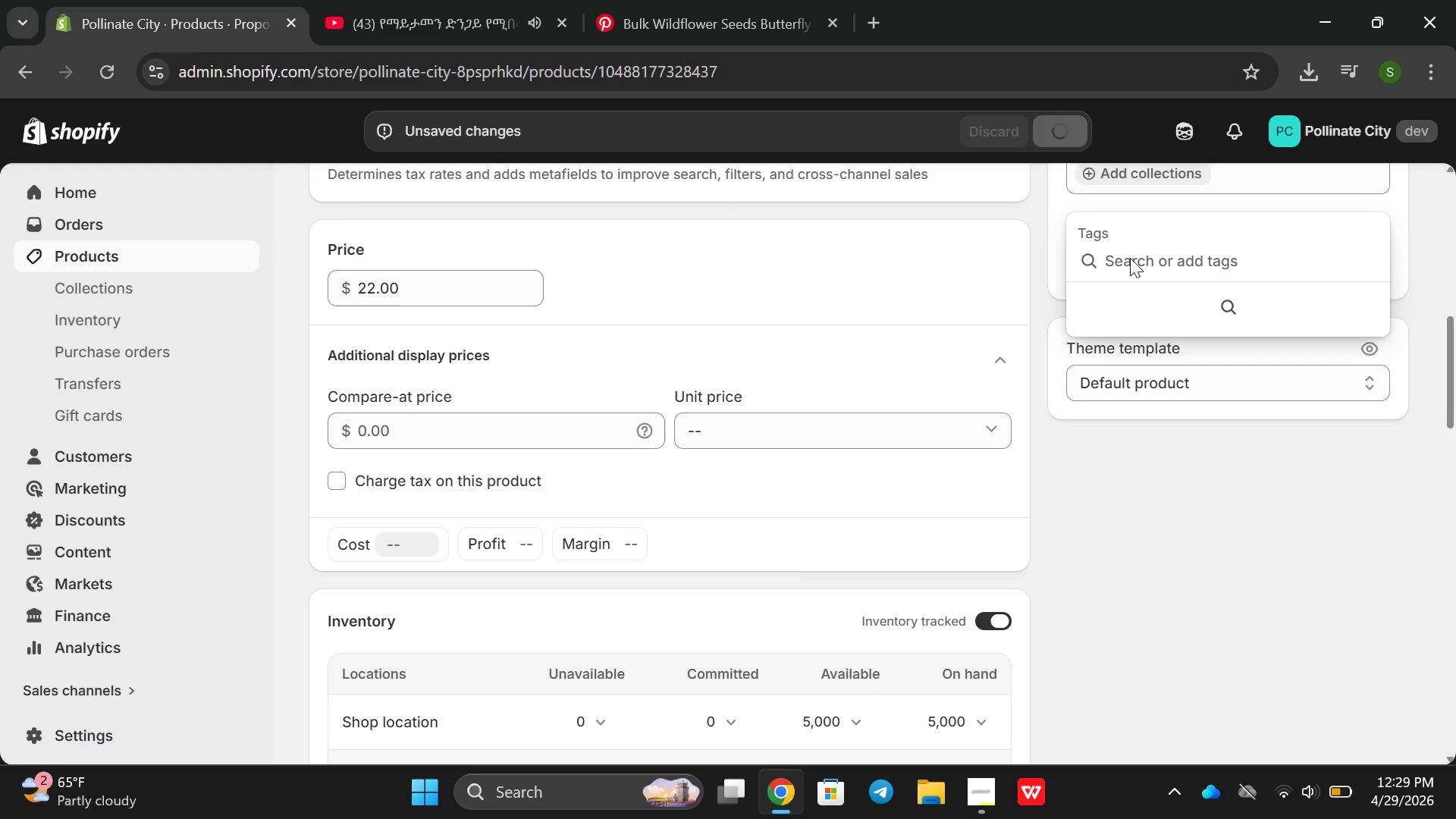 
type(Urna)
key(Backspace)
key(Backspace)
type(ban Beekeeping )
key(Backspace)
type(, Sav e)
key(Backspace)
key(Backspace)
type(e the Bees , Propolis Tinctute)
key(Backspace)
type(res)
key(Backspace)
type( < Bee PRoplos)
key(Backspace)
key(Backspace)
key(Backspace)
 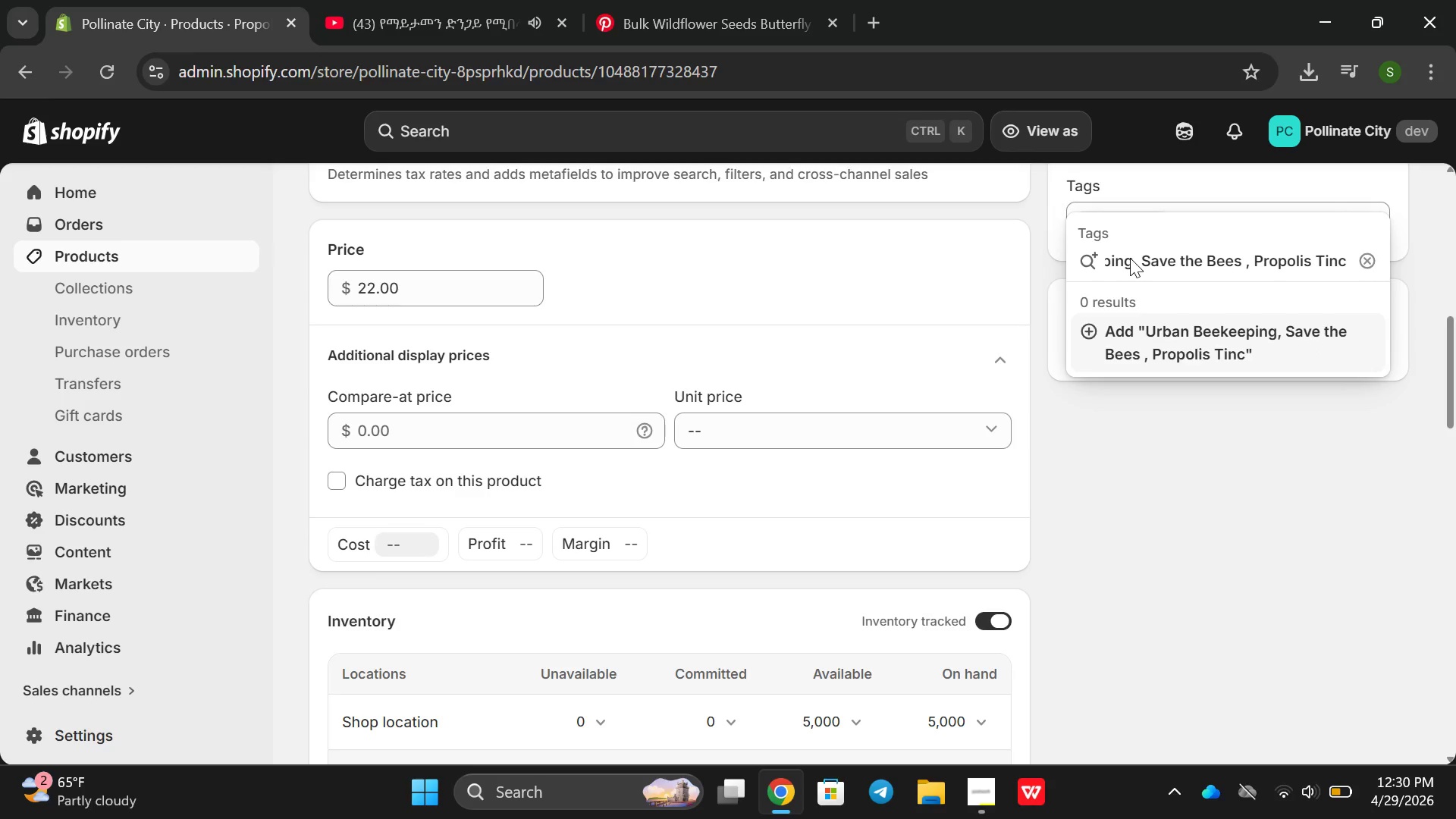 
type(ture, Bee Propl)
key(Backspace)
type(olism )
key(Backspace)
key(Backspace)
type(m)
key(Backspace)
type(, Immune Suppeo)
key(Backspace)
key(Backspace)
type(ort )
key(Backspace)
type(, Ma)
key(Backspace)
key(Backspace)
type(NAtir)
key(Backspace)
key(Backspace)
key(Backspace)
key(Backspace)
type(atural T)
key(Backspace)
type(Remedym )
key(Backspace)
key(Backspace)
type(,)
 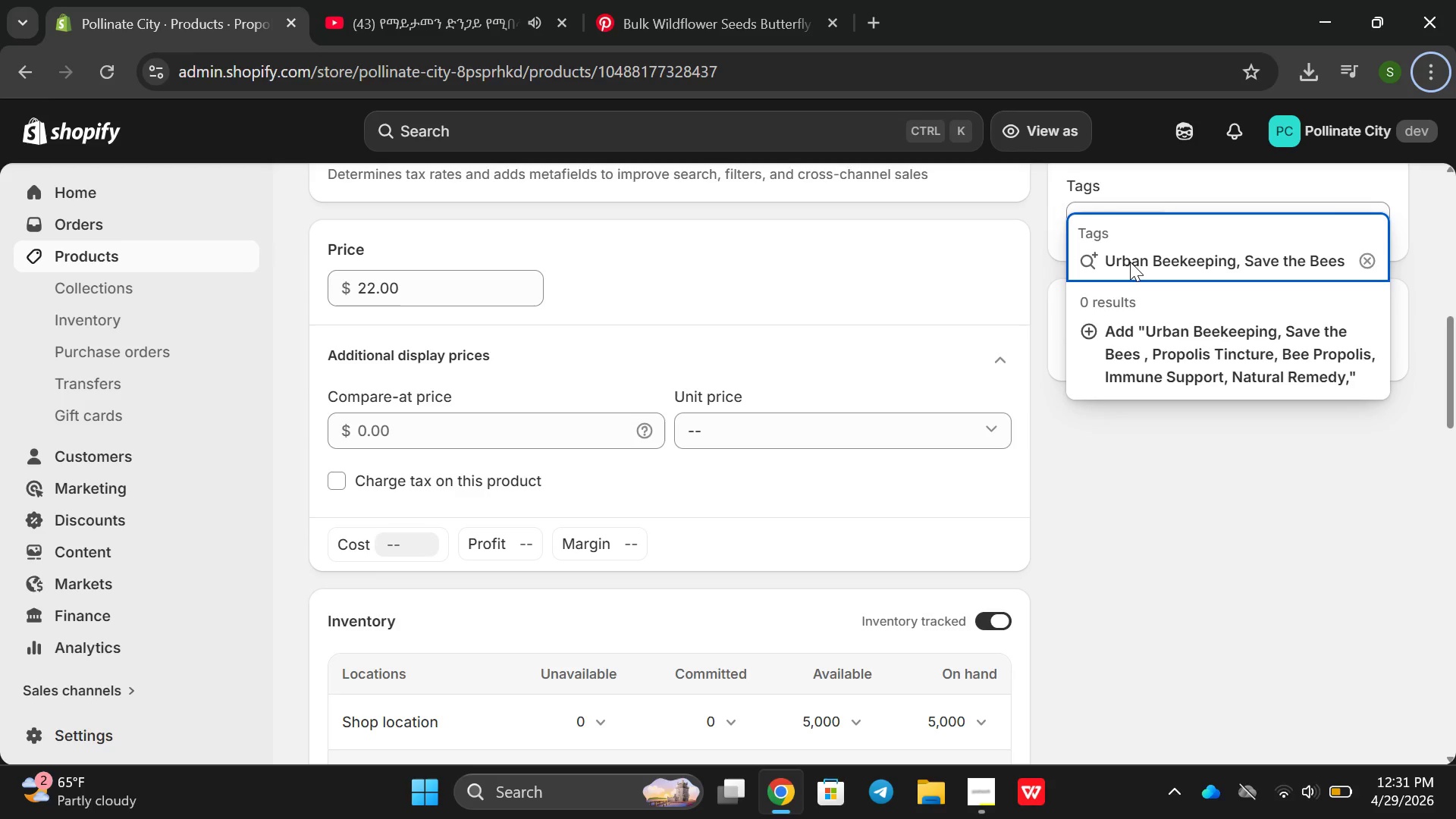 
 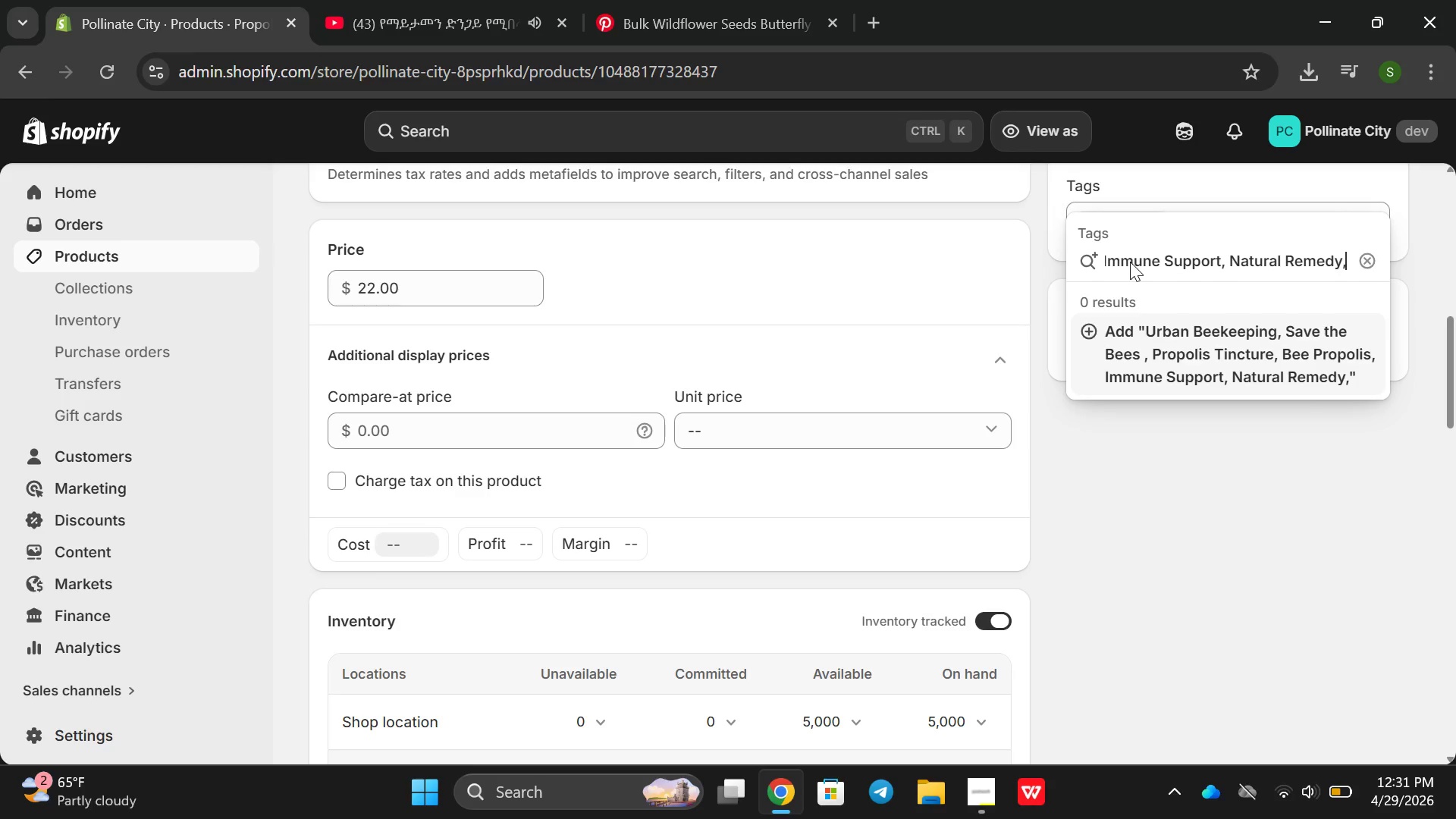 
key(Alt+AltRight)
 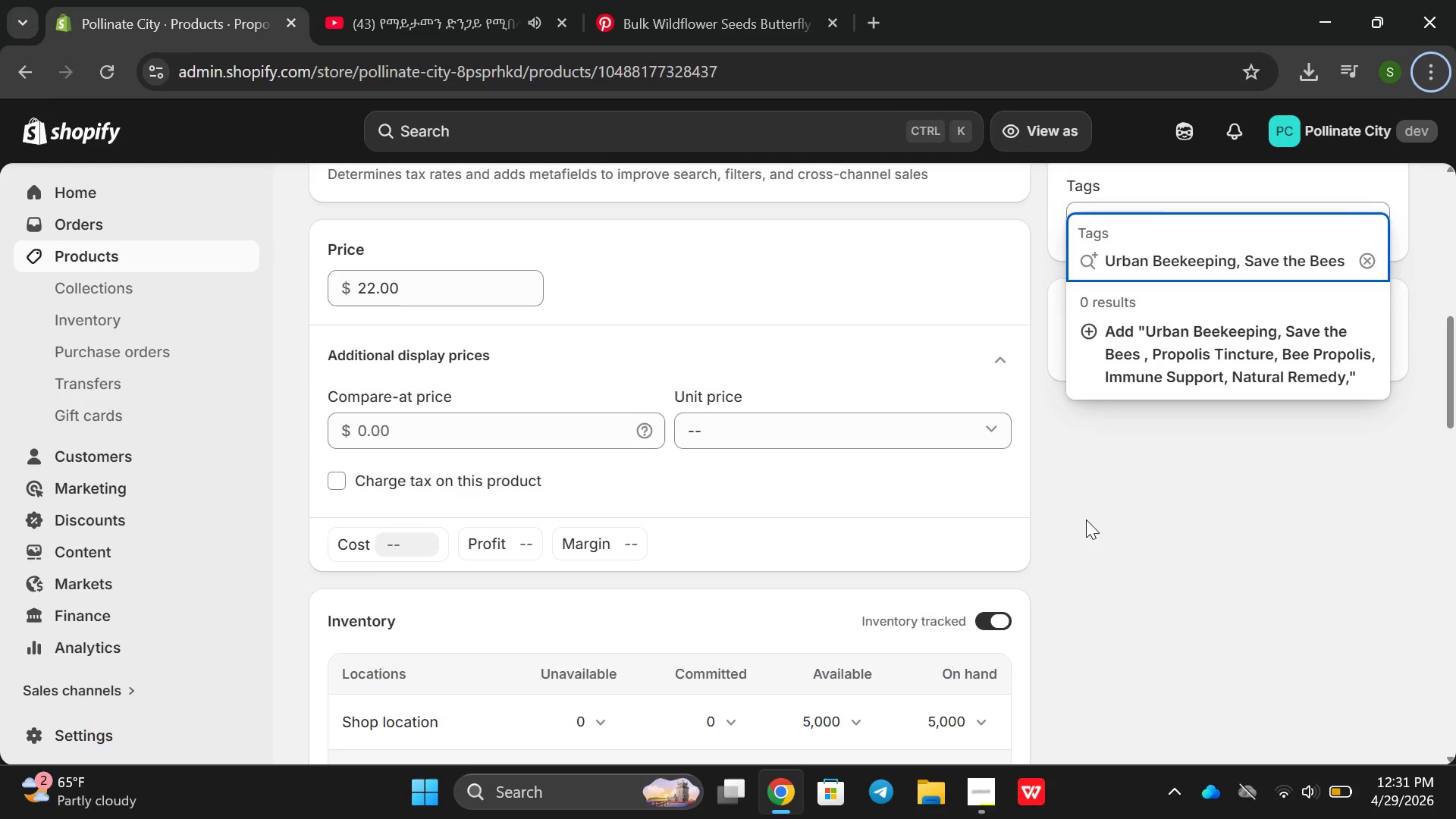 
left_click([1086, 519])
 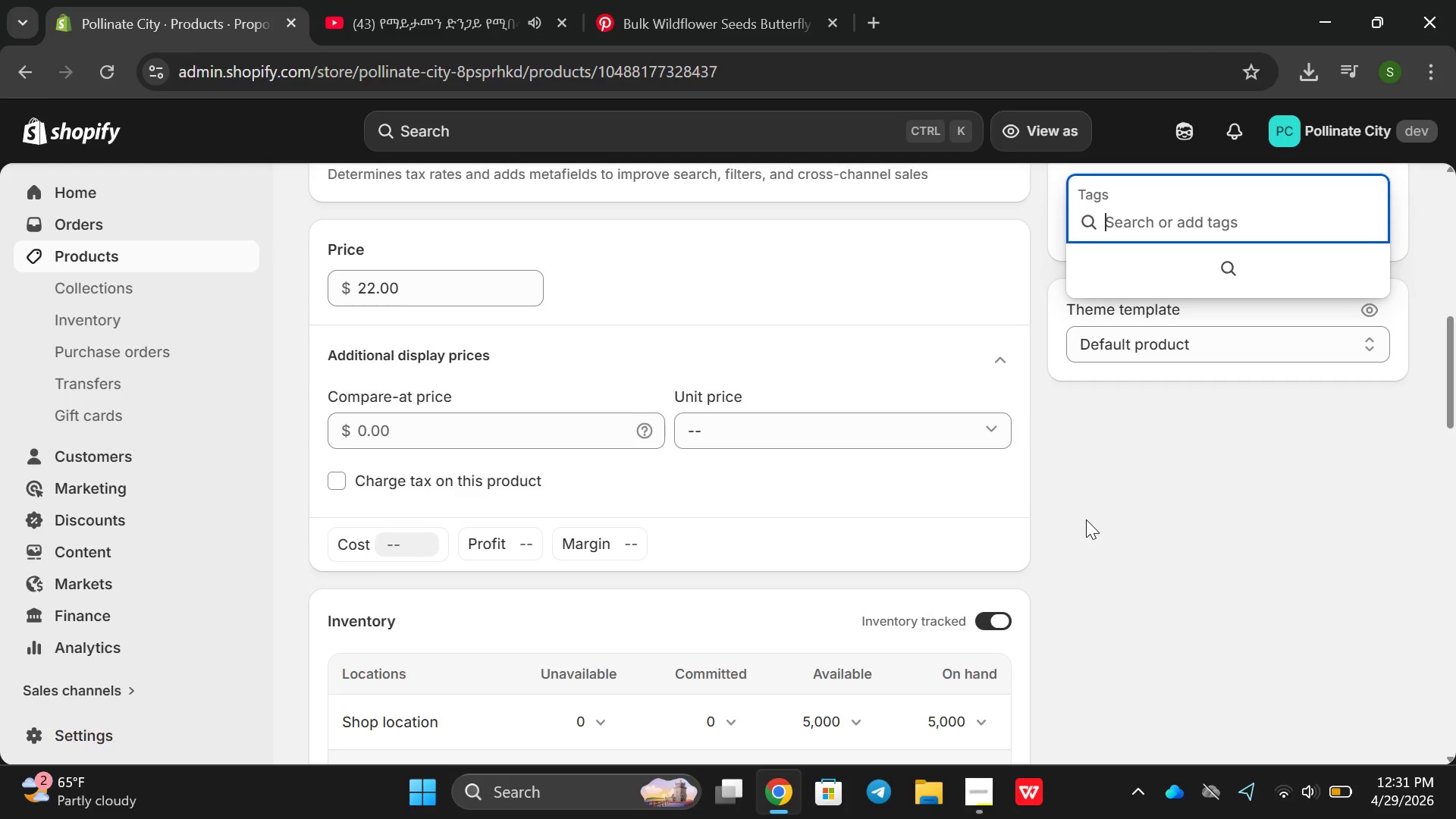 
key(Enter)
 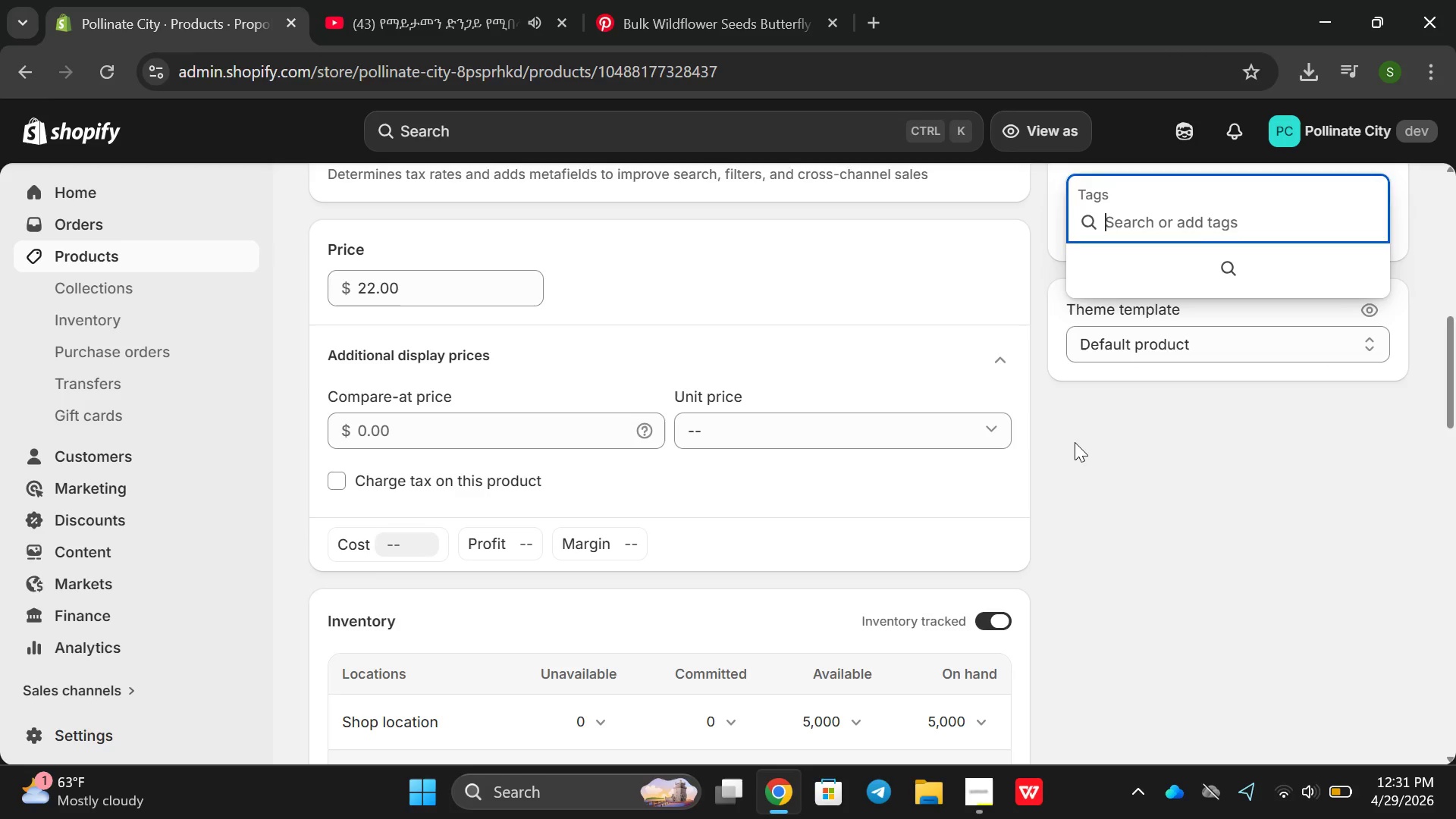 
left_click([1075, 442])
 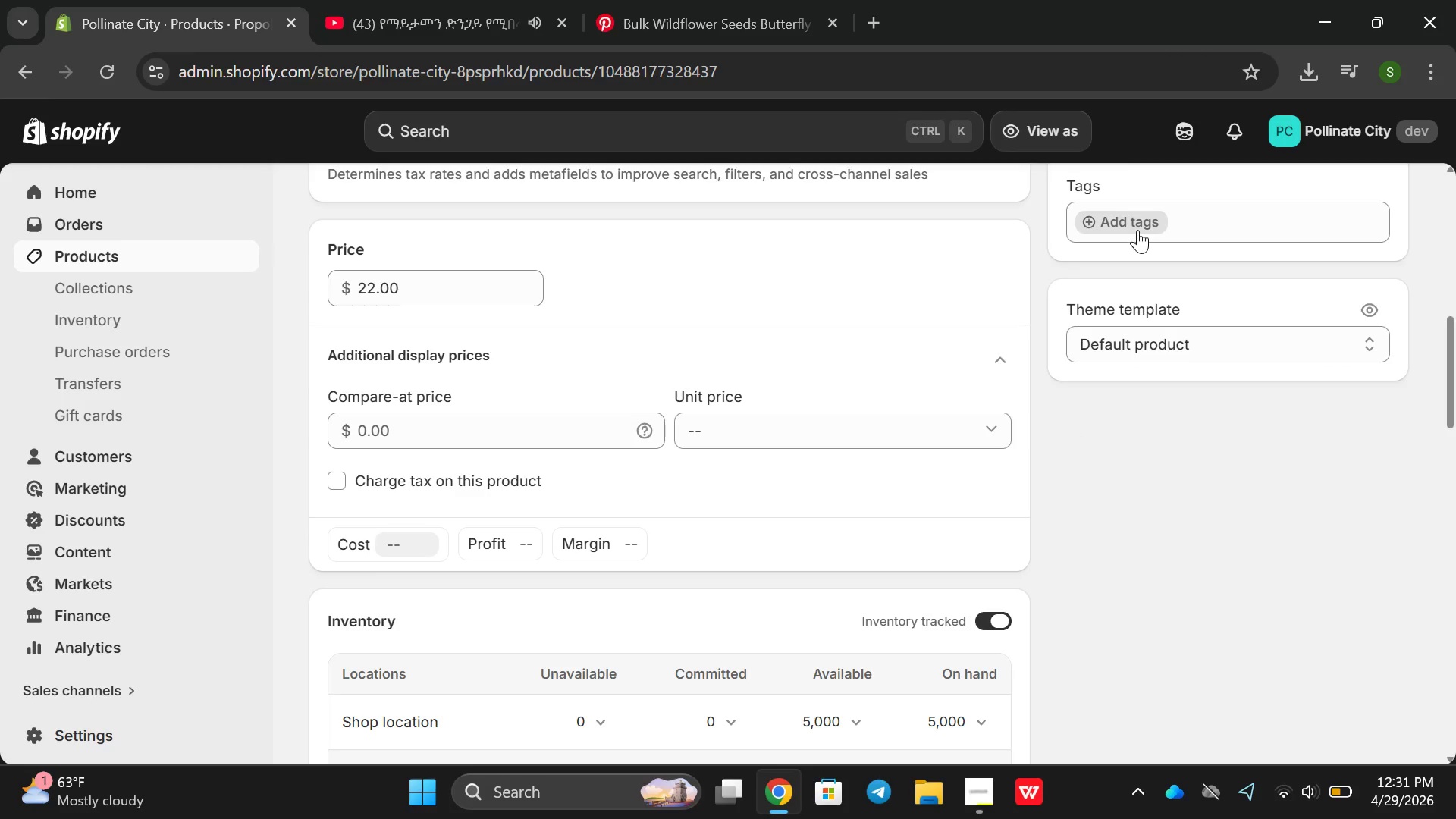 
left_click([1138, 230])
 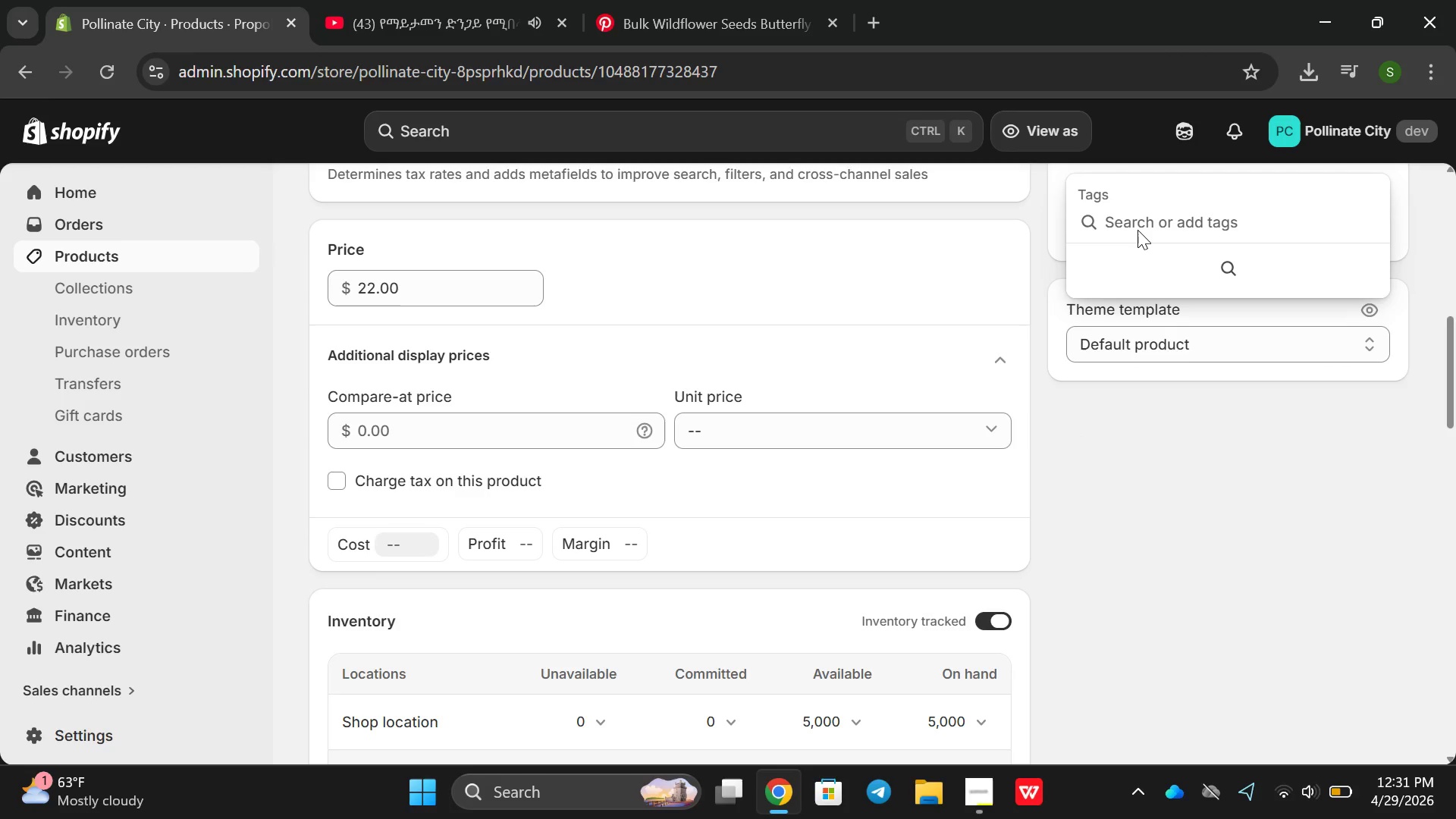 
hold_key(key=ShiftRight, duration=0.84)
 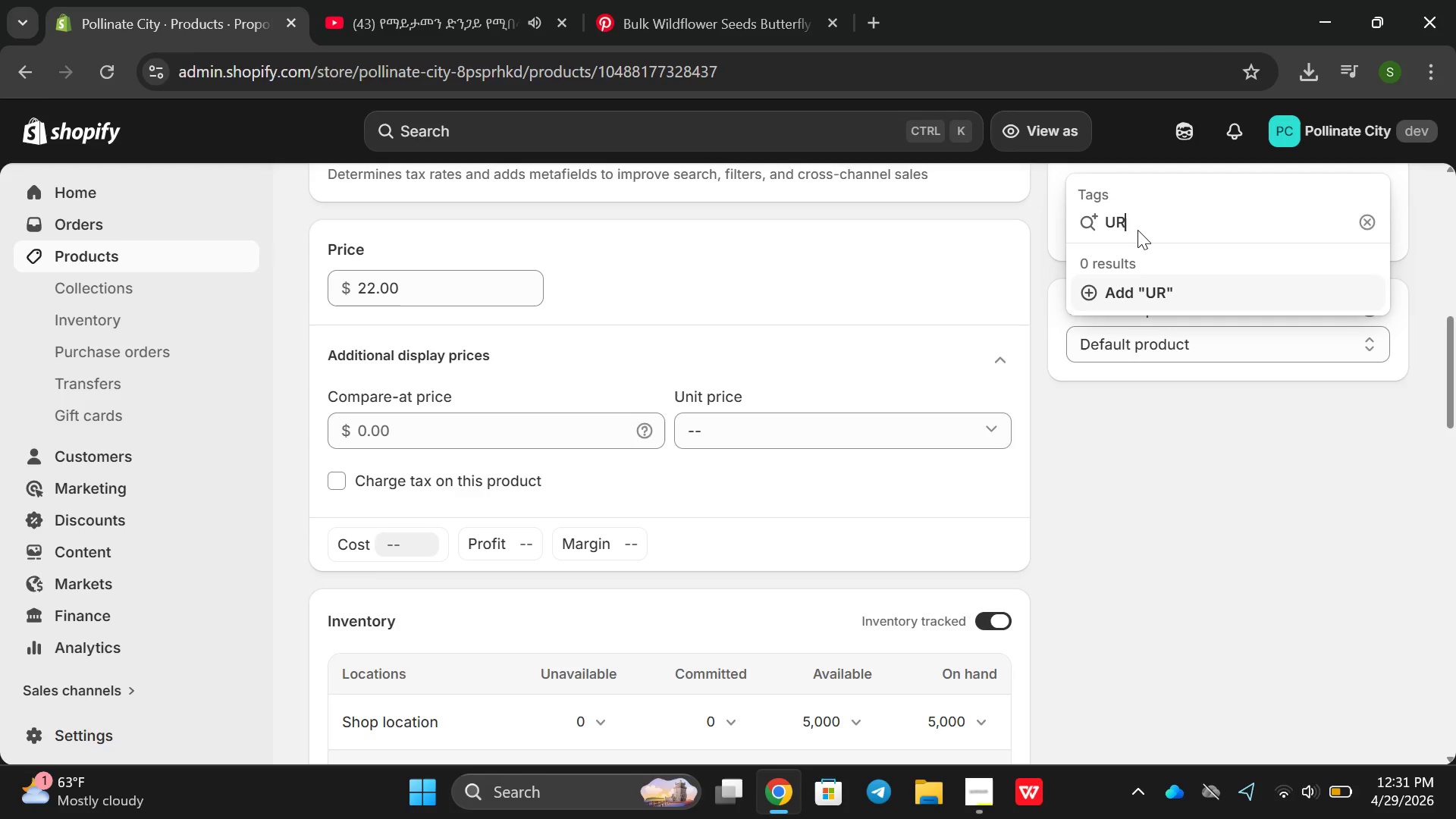 
type(URn)
key(Backspace)
key(Backspace)
type(rban BEek)
key(Backspace)
key(Backspace)
key(Backspace)
type(eekeeping )
key(Backspace)
type(, Save the Bes)
key(Backspace)
type(es, Propolis Tinture, )
key(Backspace)
key(Backspace)
key(Backspace)
key(Backspace)
type(cture)
 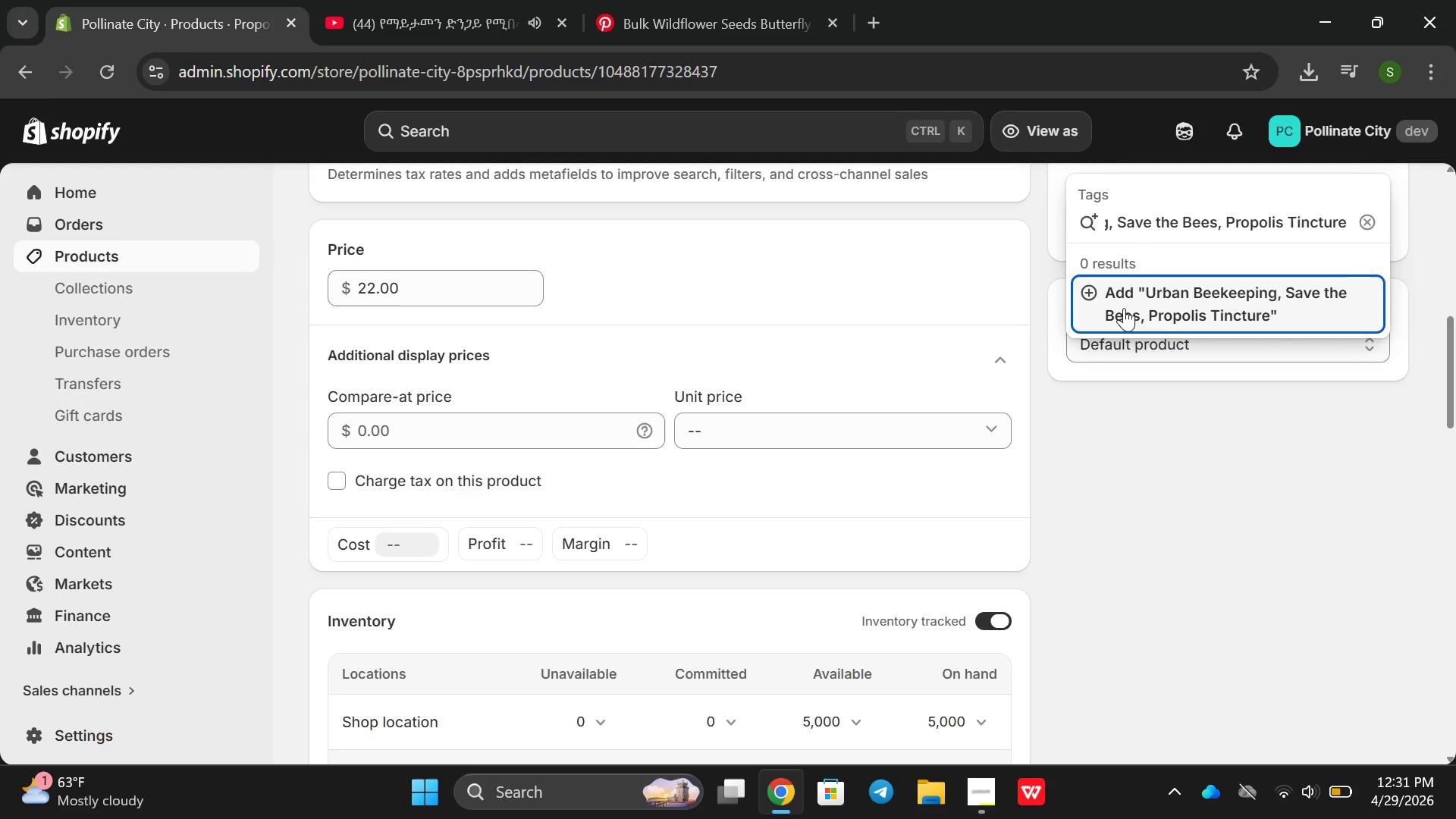 
left_click([998, 802])